 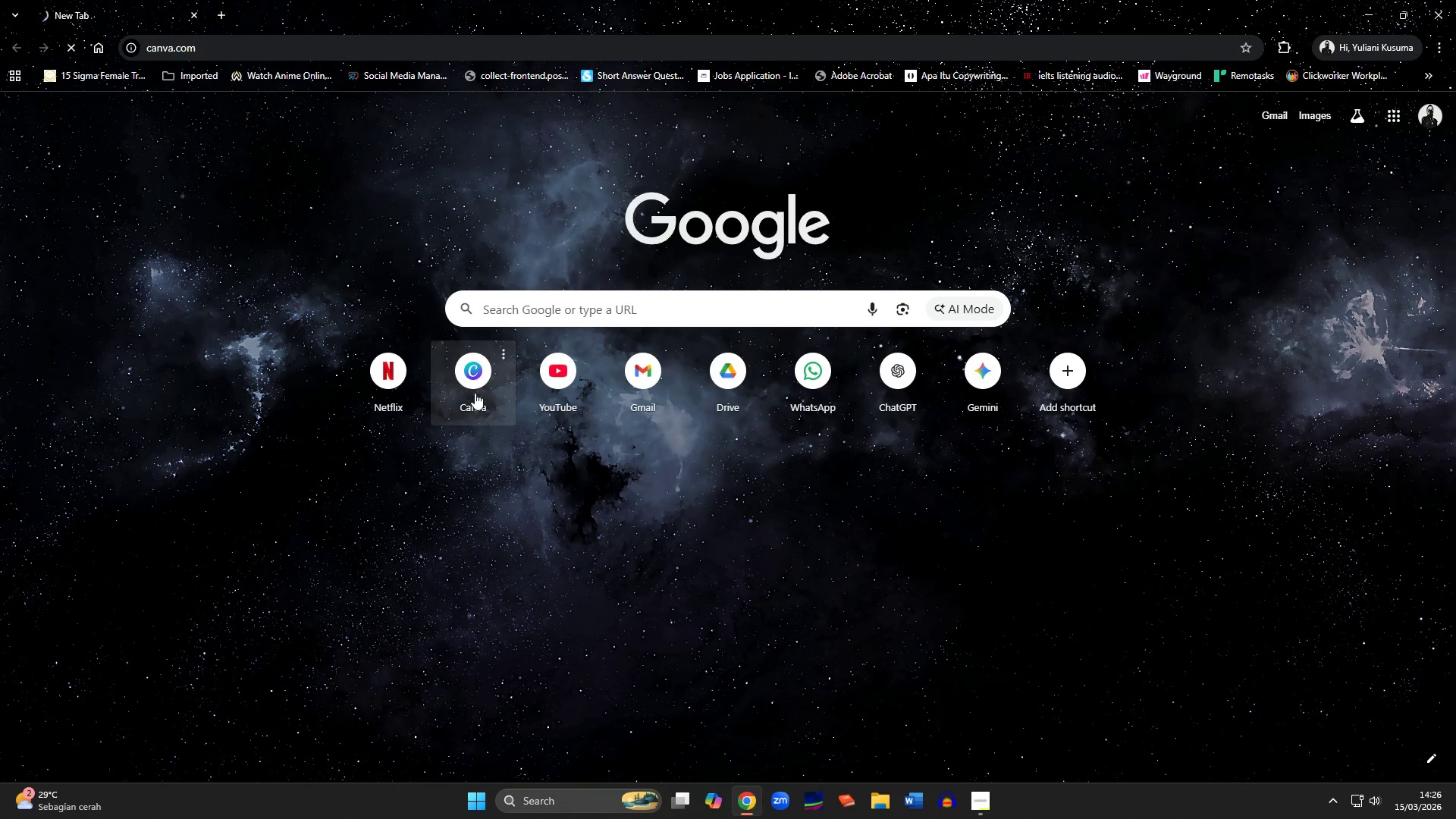 
mouse_move([61, 219])
 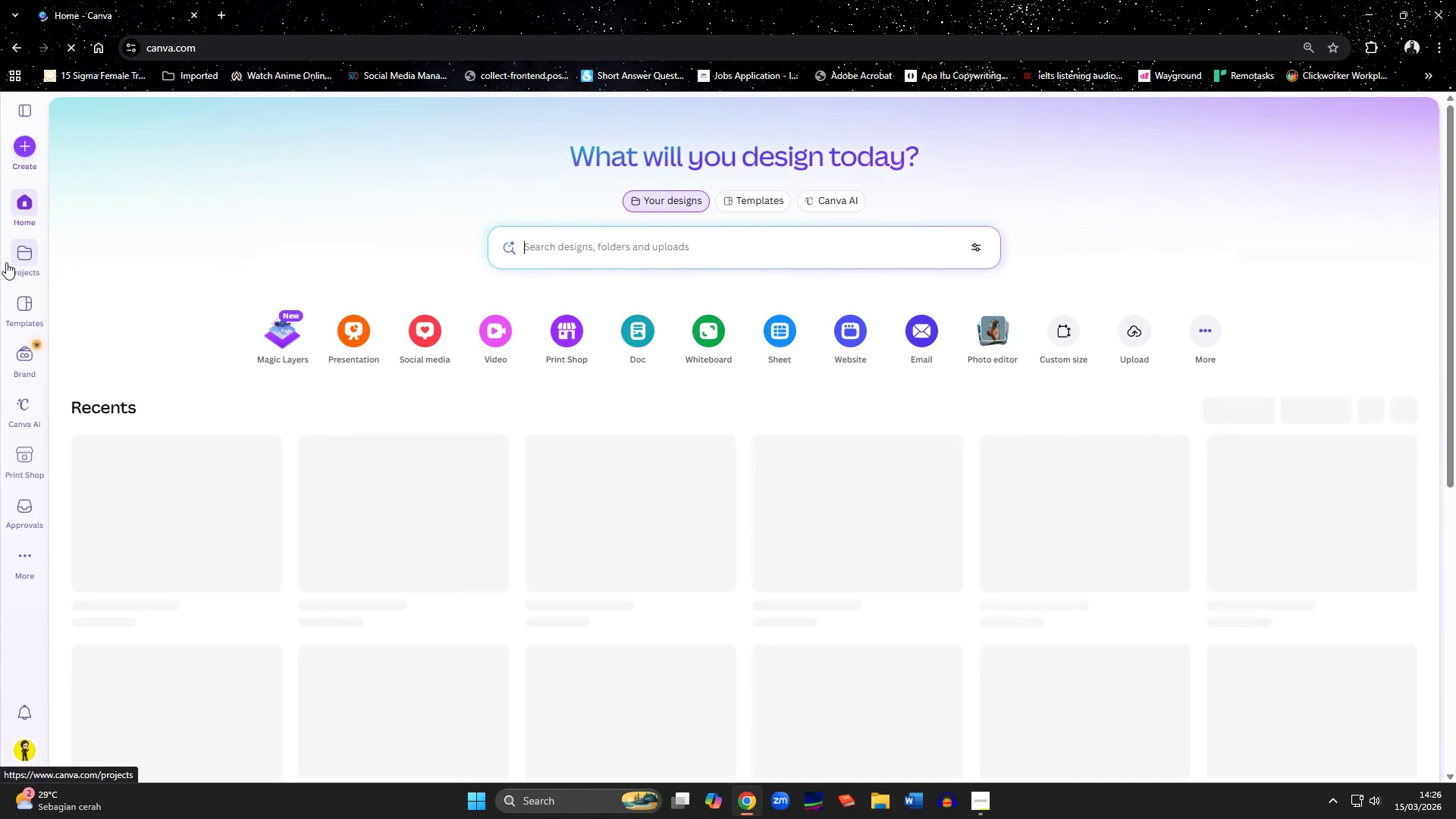 
left_click([17, 262])
 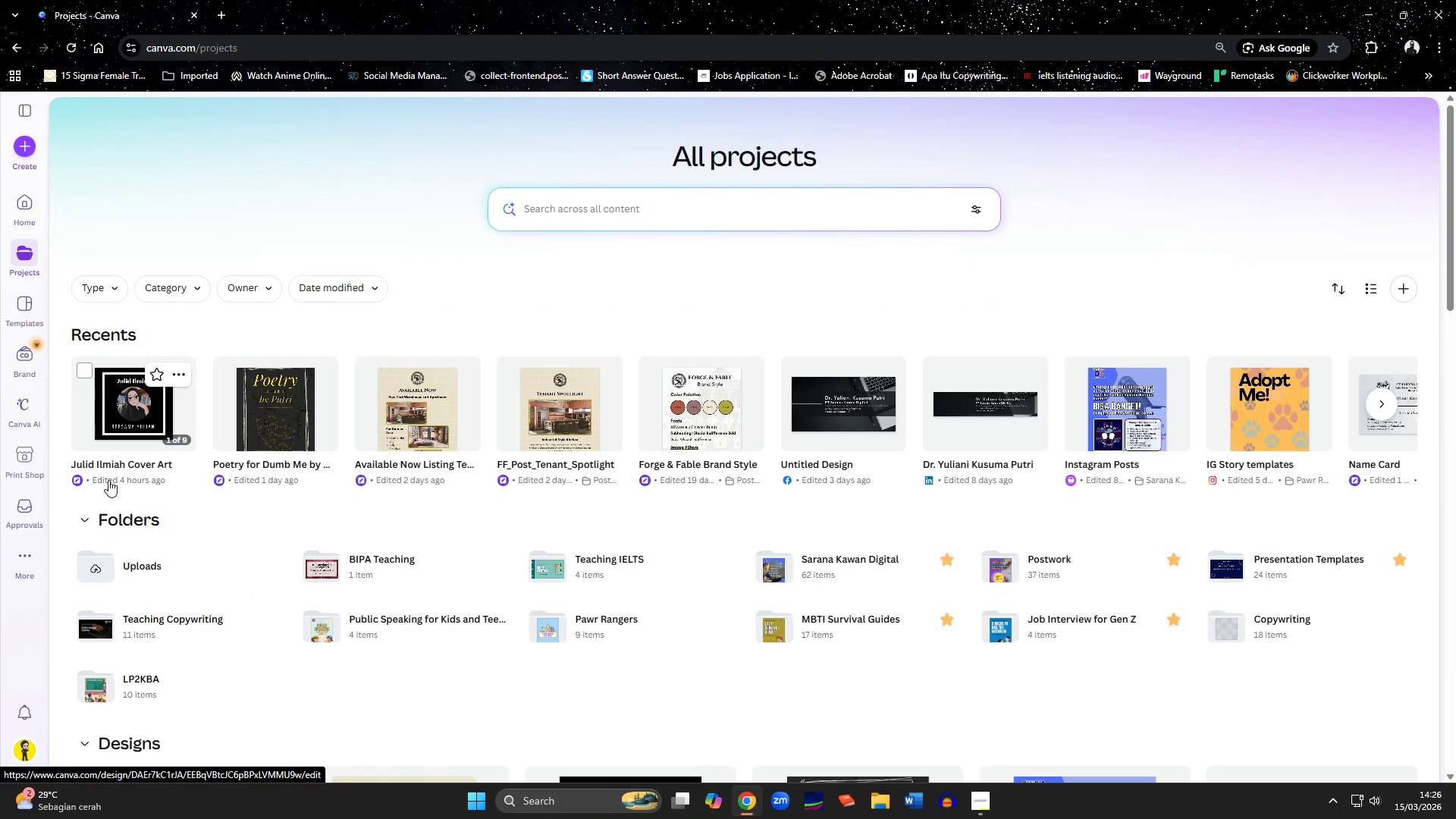 
left_click([1003, 576])
 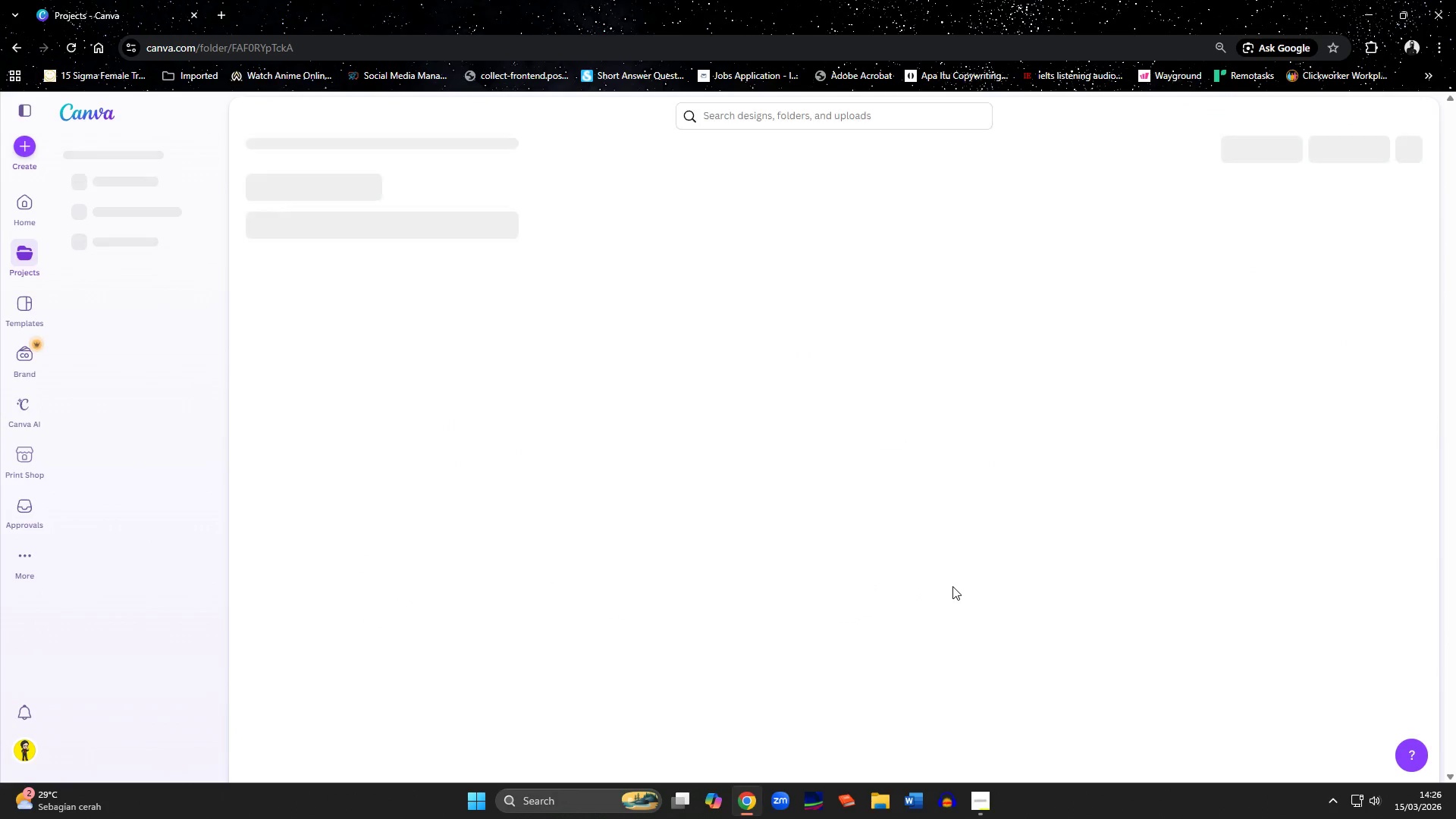 
mouse_move([804, 293])
 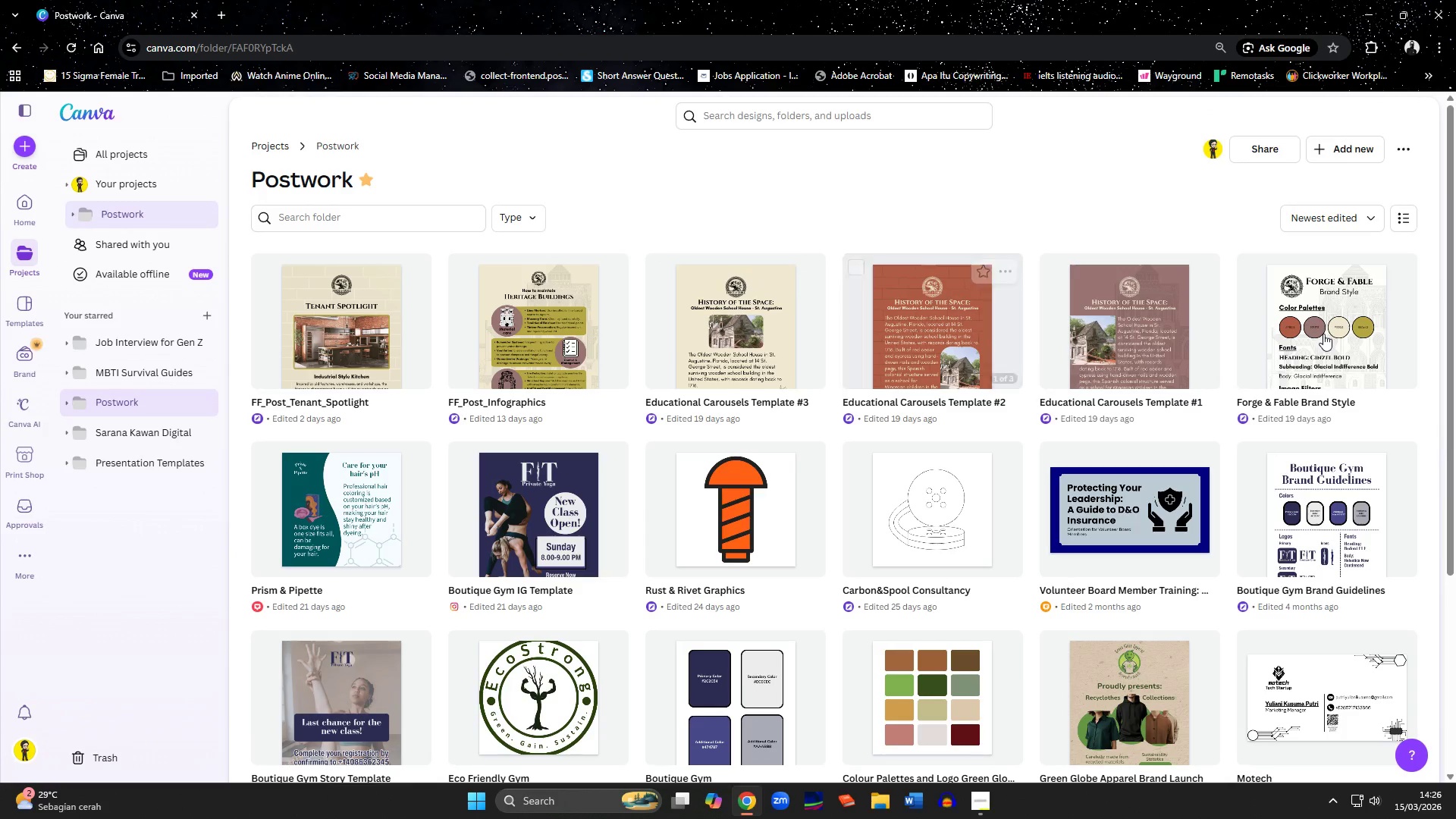 
left_click([1323, 334])
 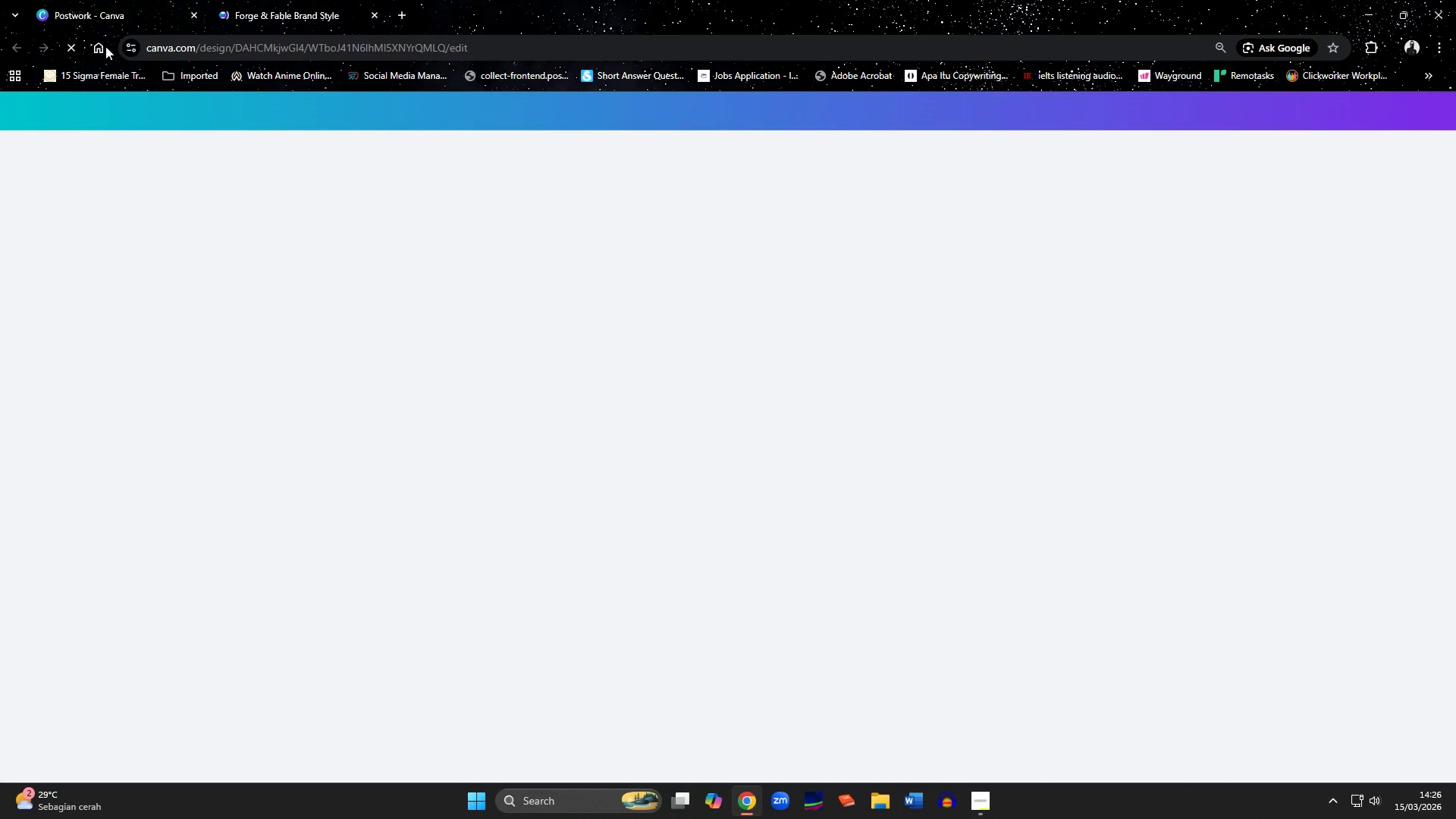 
left_click([93, 7])
 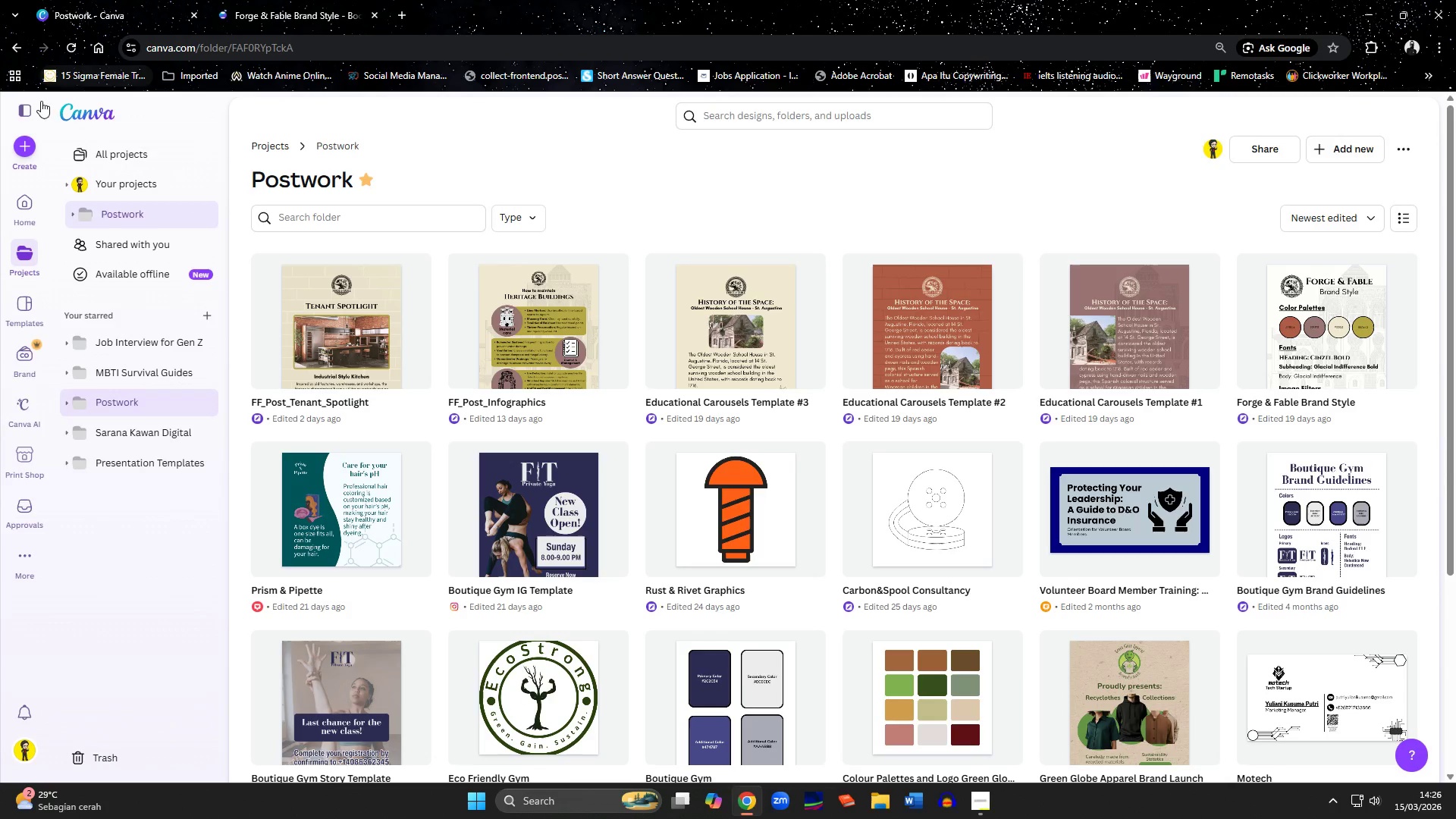 
left_click([24, 148])
 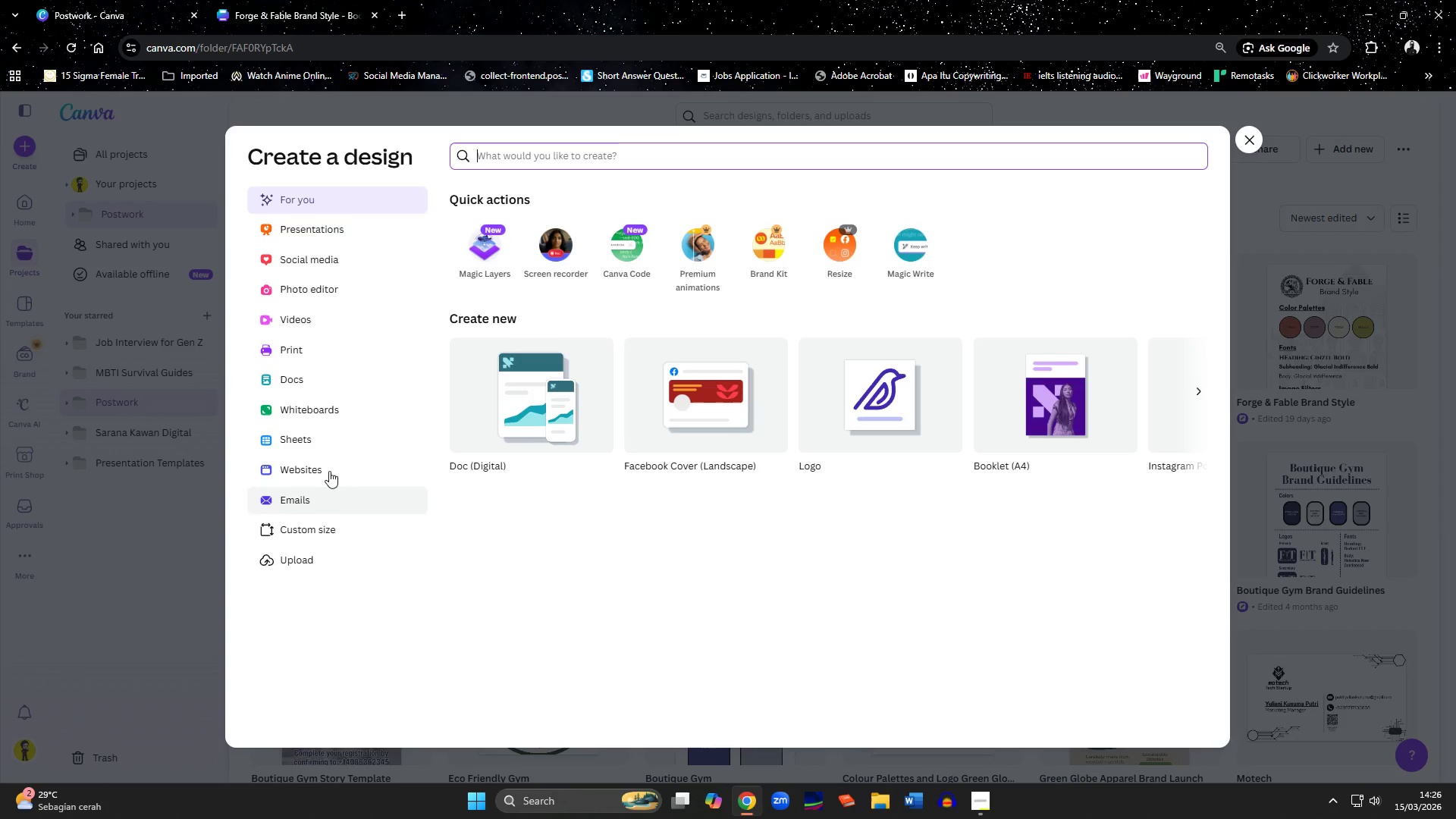 
left_click([317, 529])
 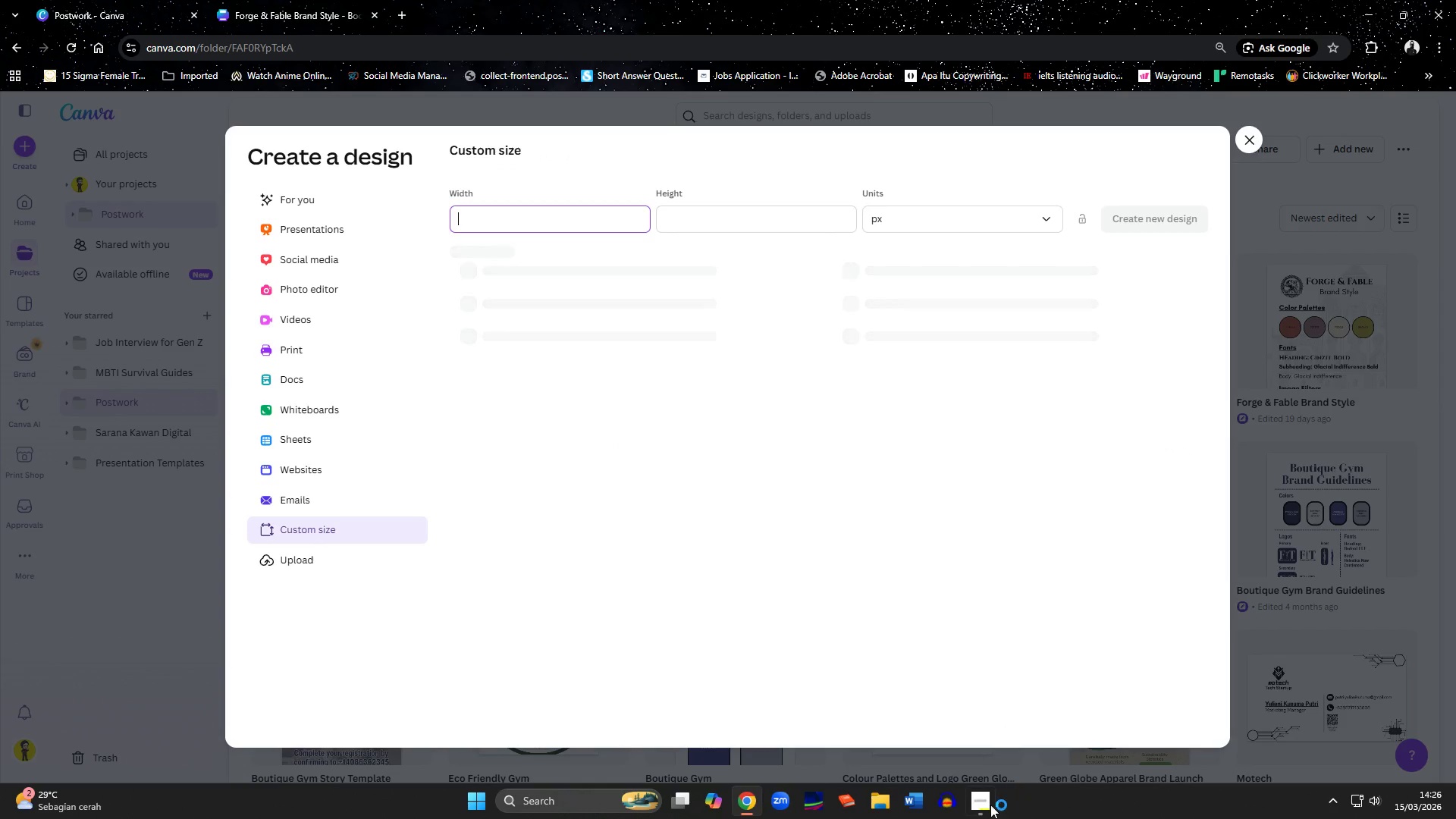 
left_click([984, 805])